 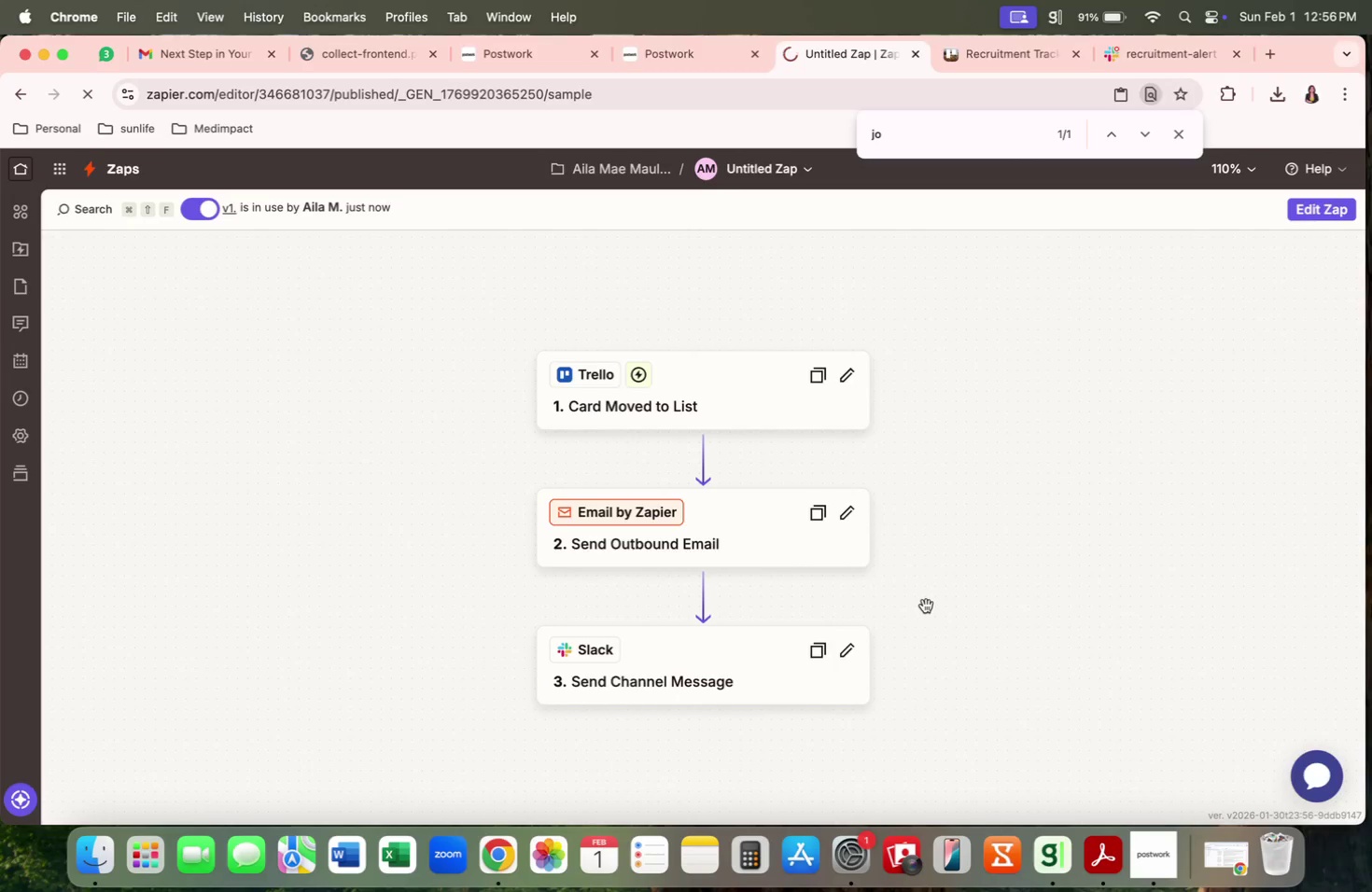 
scroll: coordinate [486, 448], scroll_direction: down, amount: 23.0
 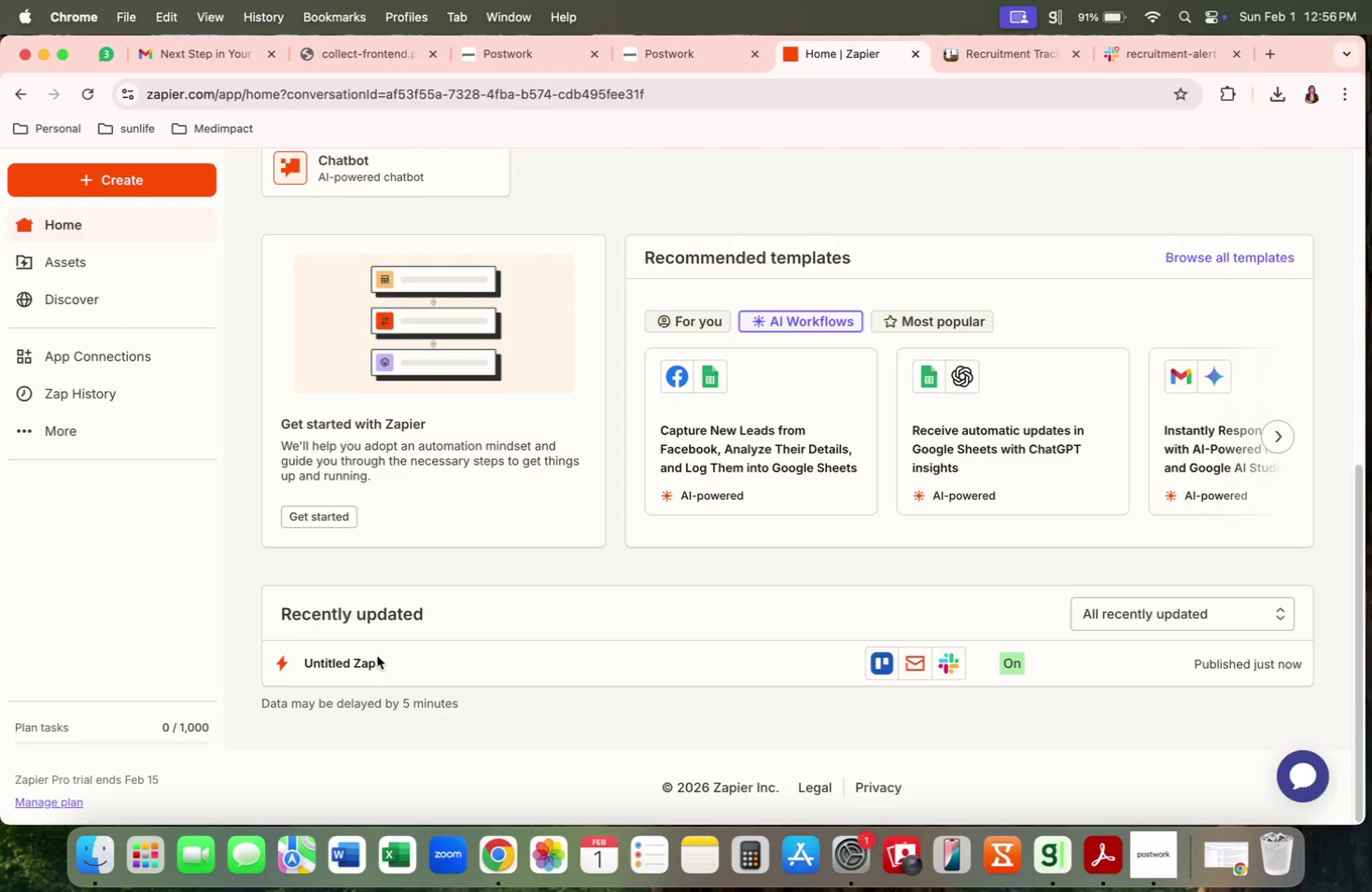 
left_click([372, 659])
 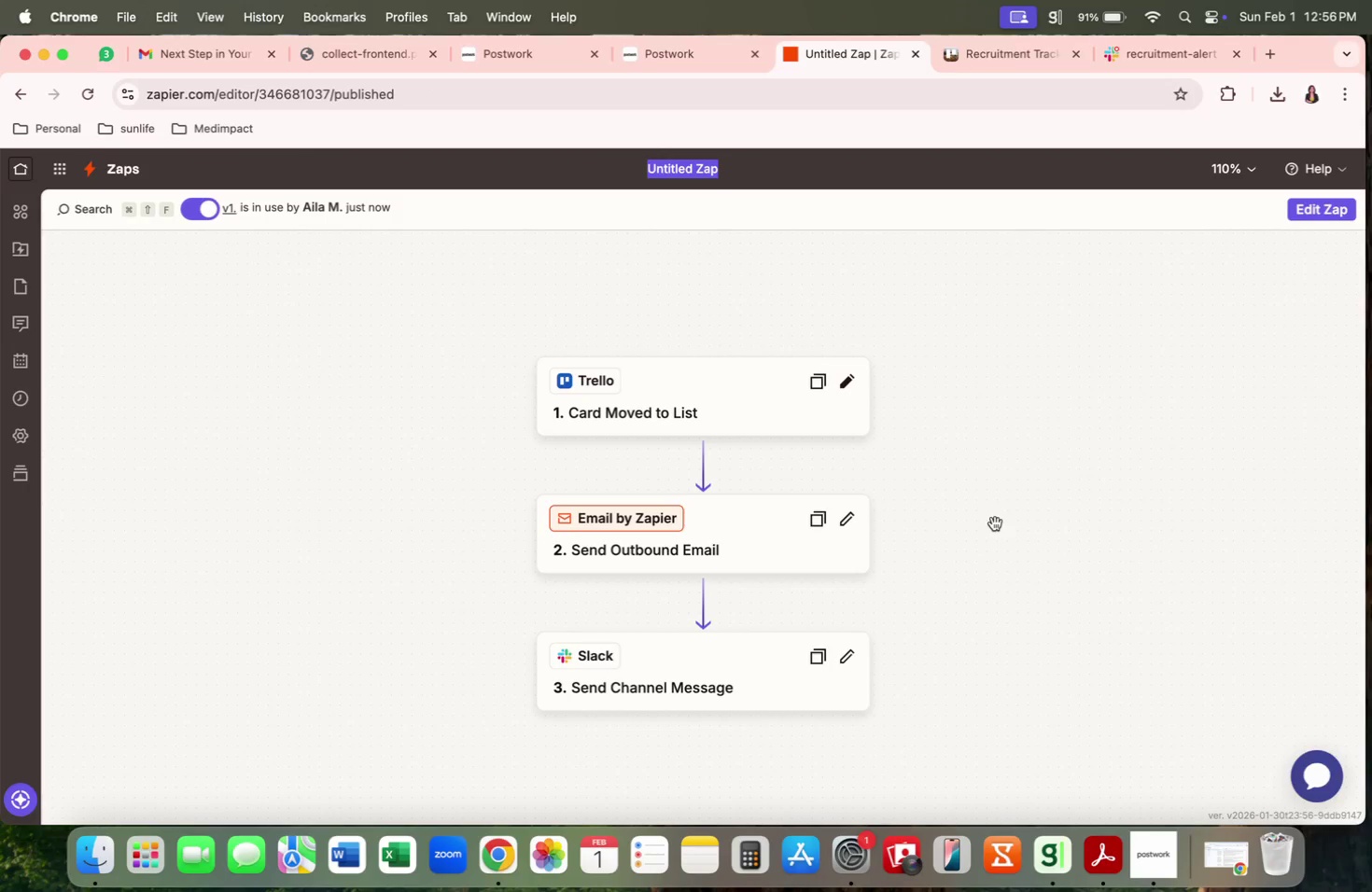 
wait(12.16)
 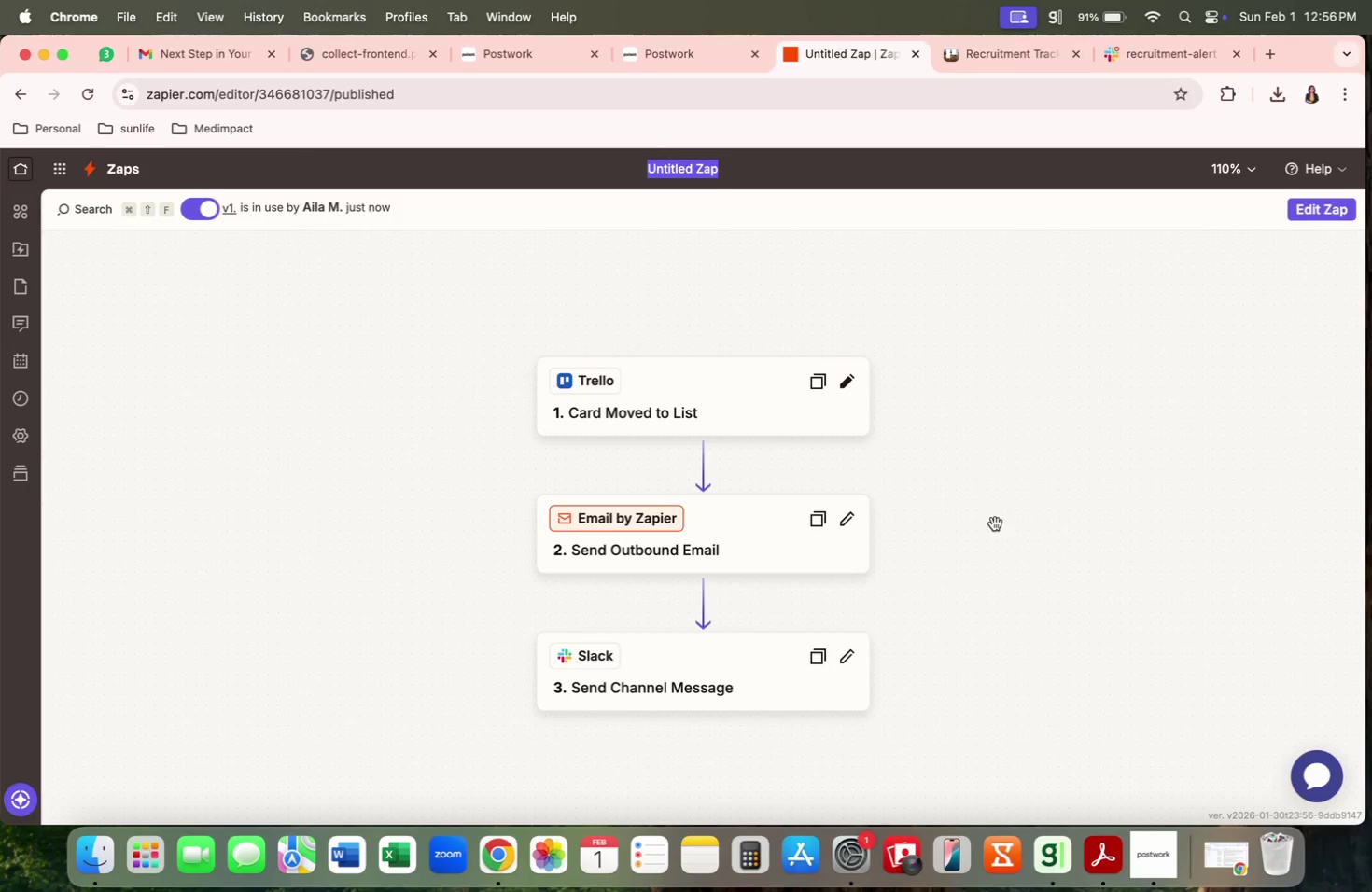 
hold_key(key=ShiftRight, duration=0.78)
 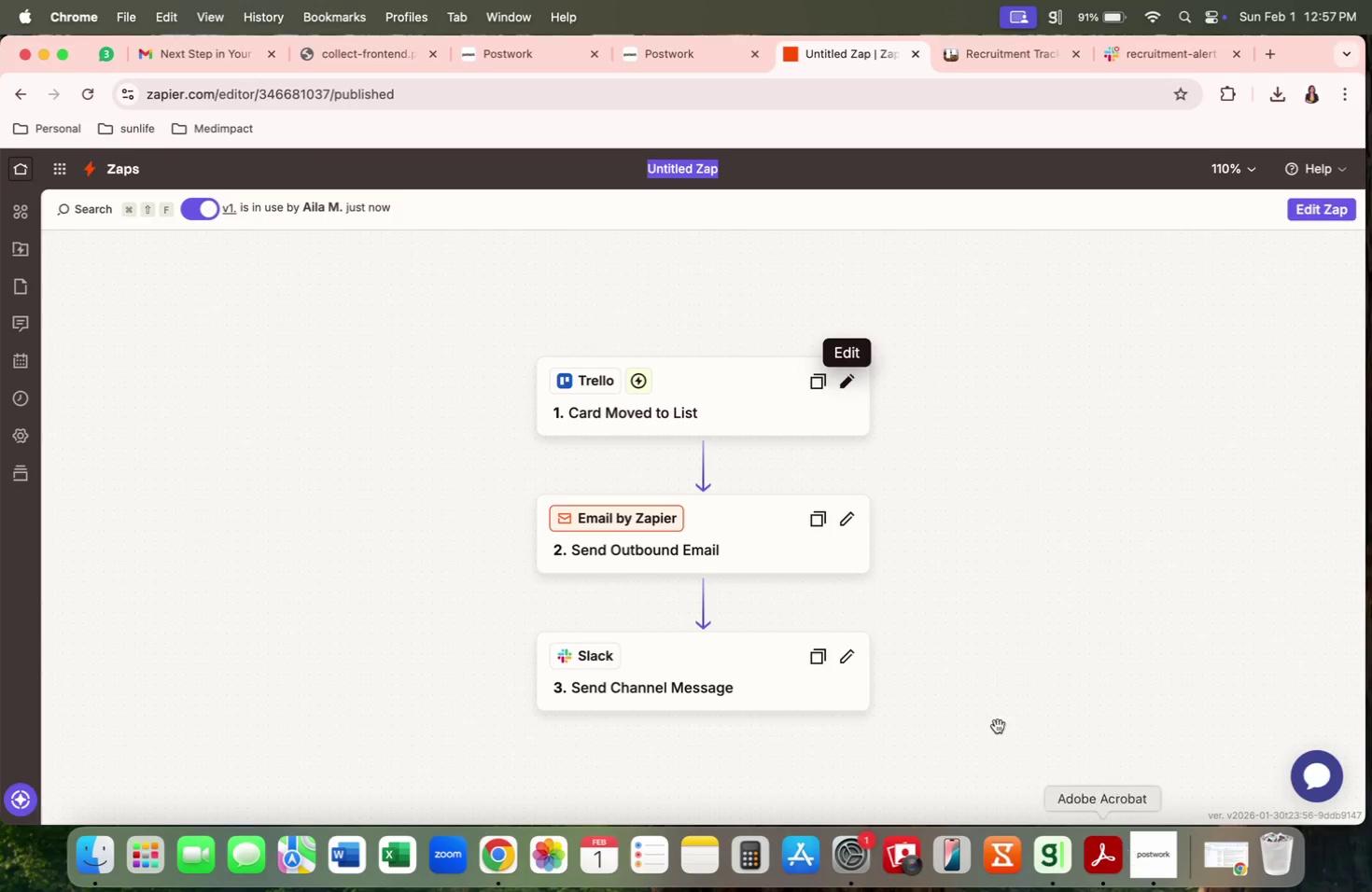 
type(Moved to Technicah)
key(Backspace)
type(l )
 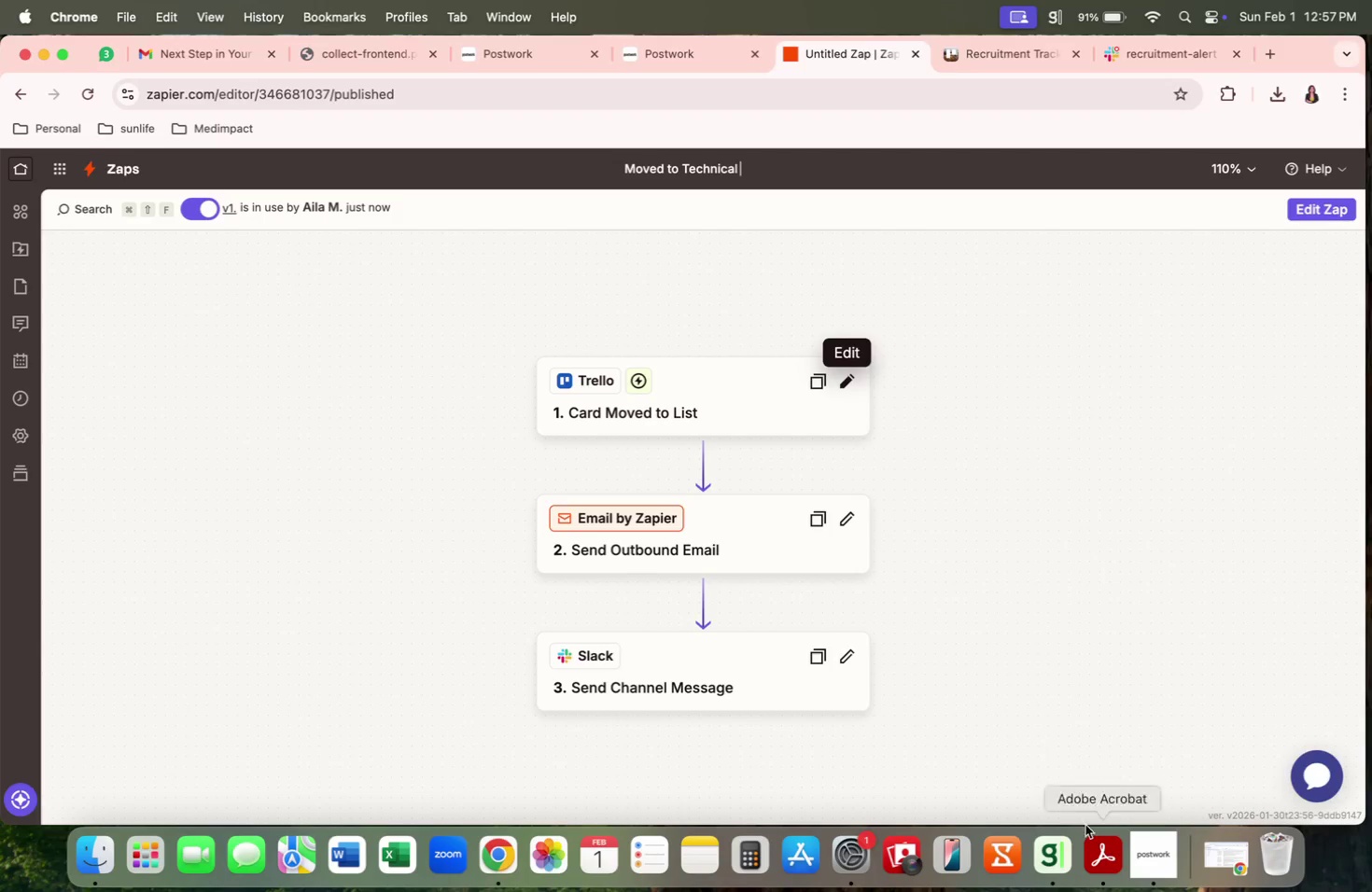 
mouse_move([1211, 822])
 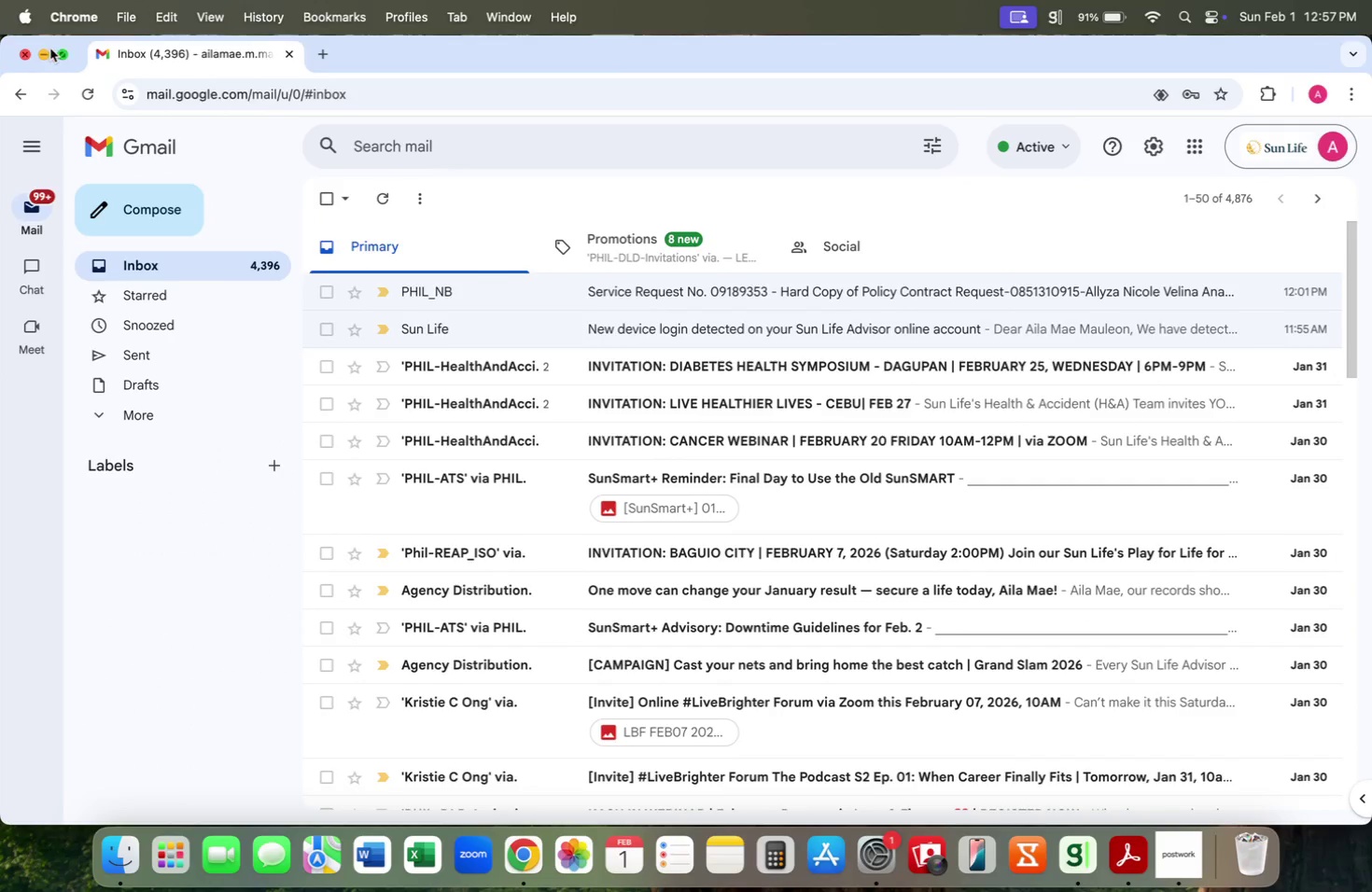 
left_click([44, 49])
 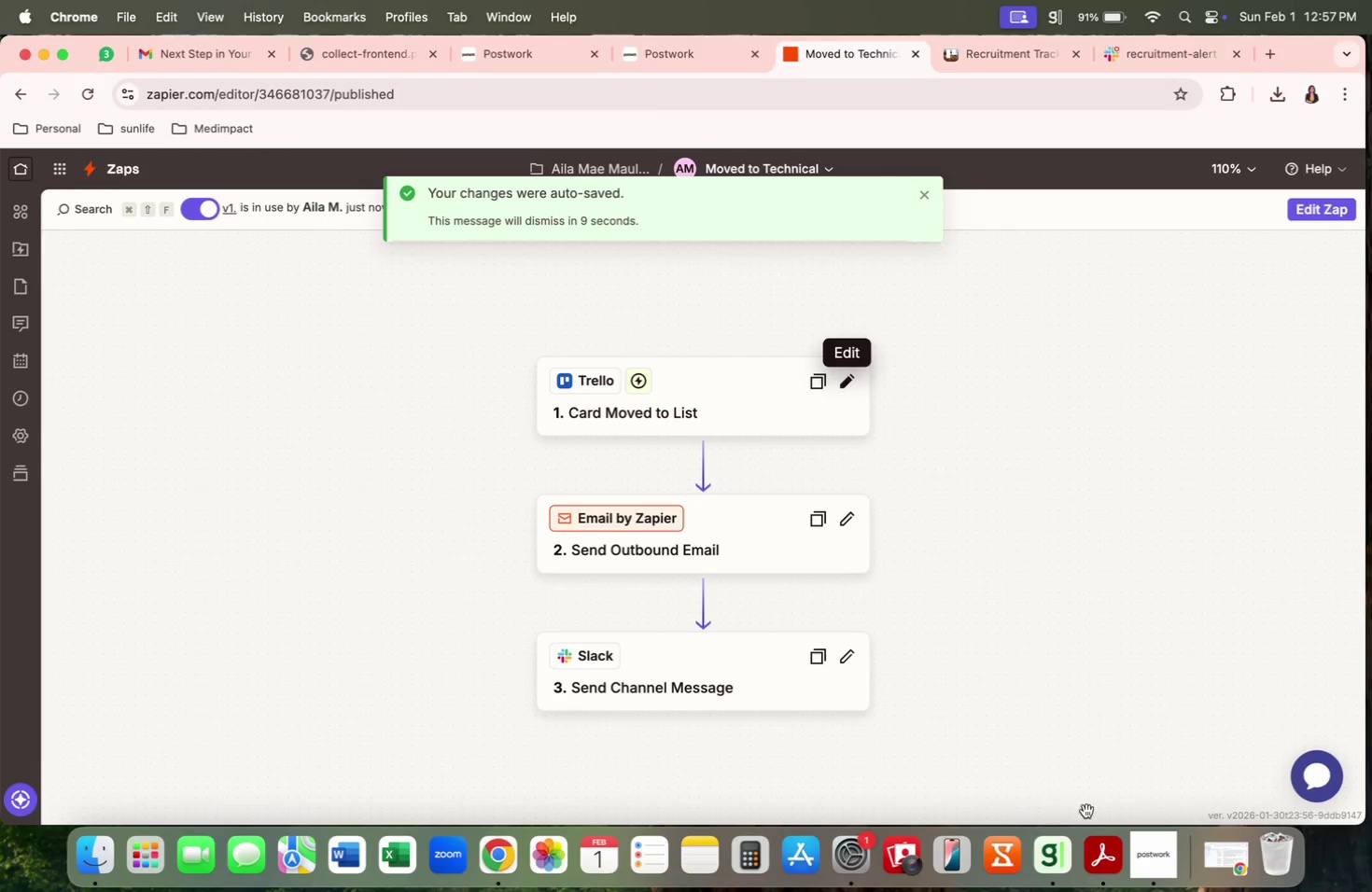 
left_click([1144, 856])